 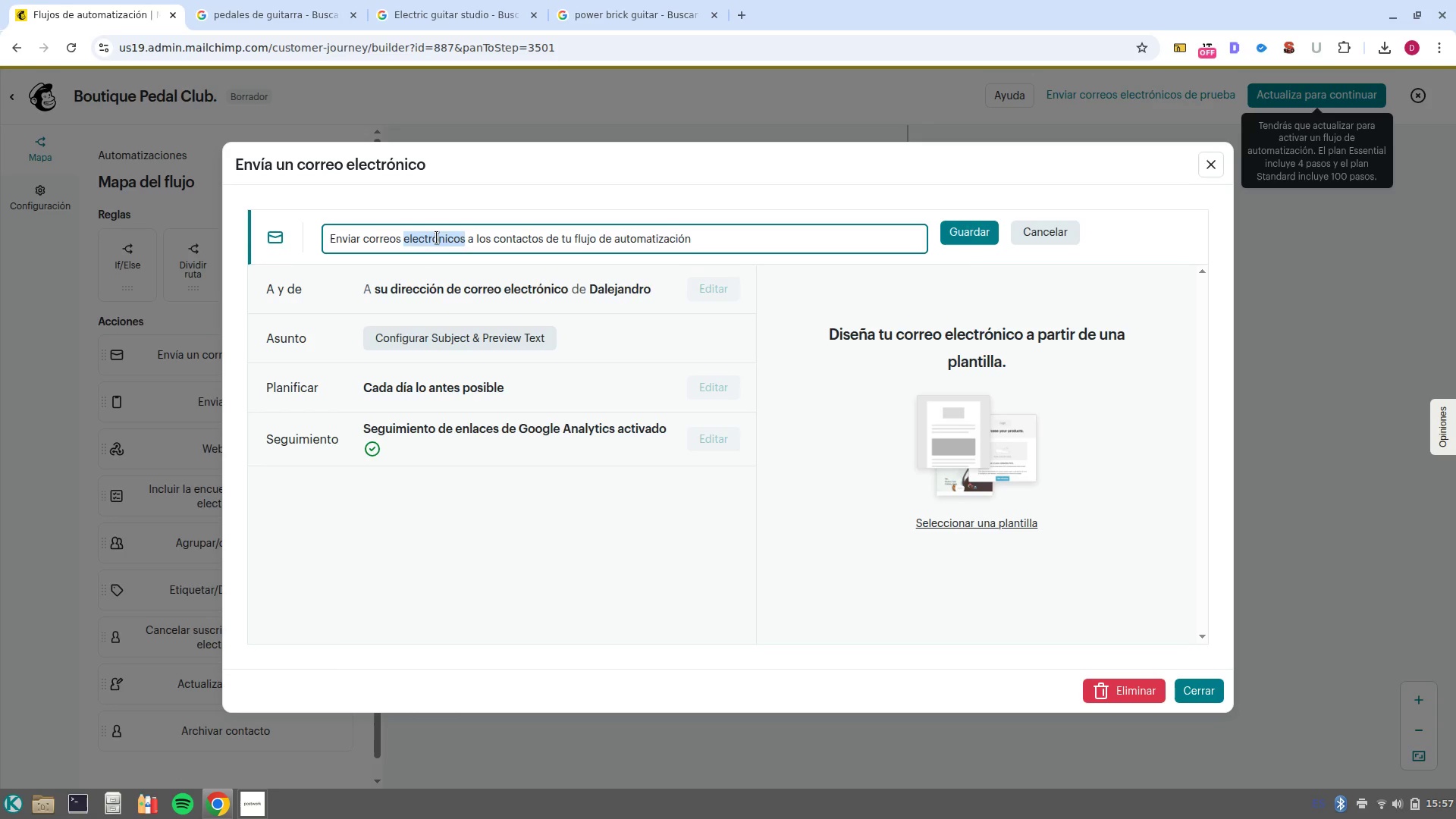 
triple_click([437, 237])
 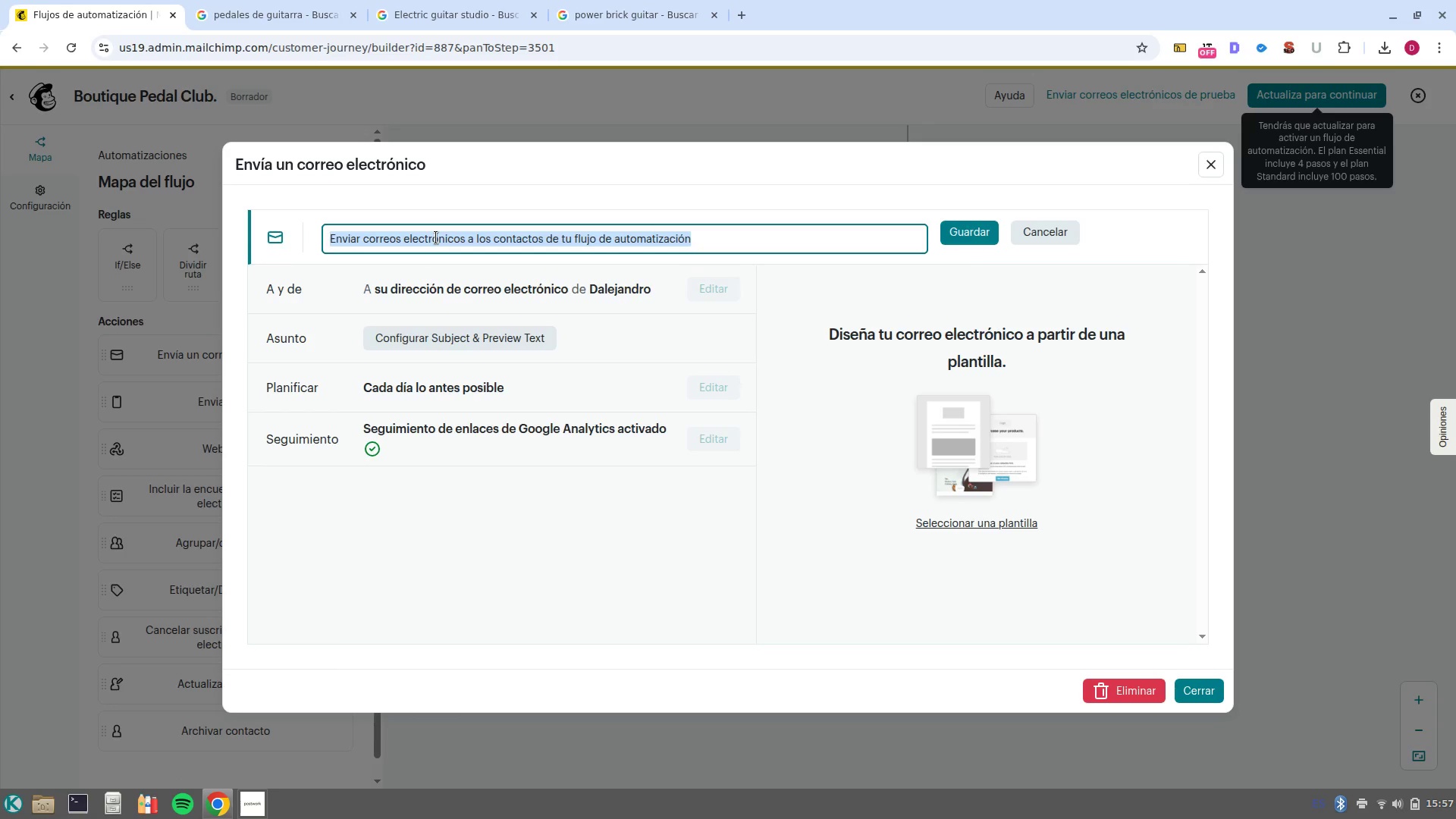 
key(Backspace)
 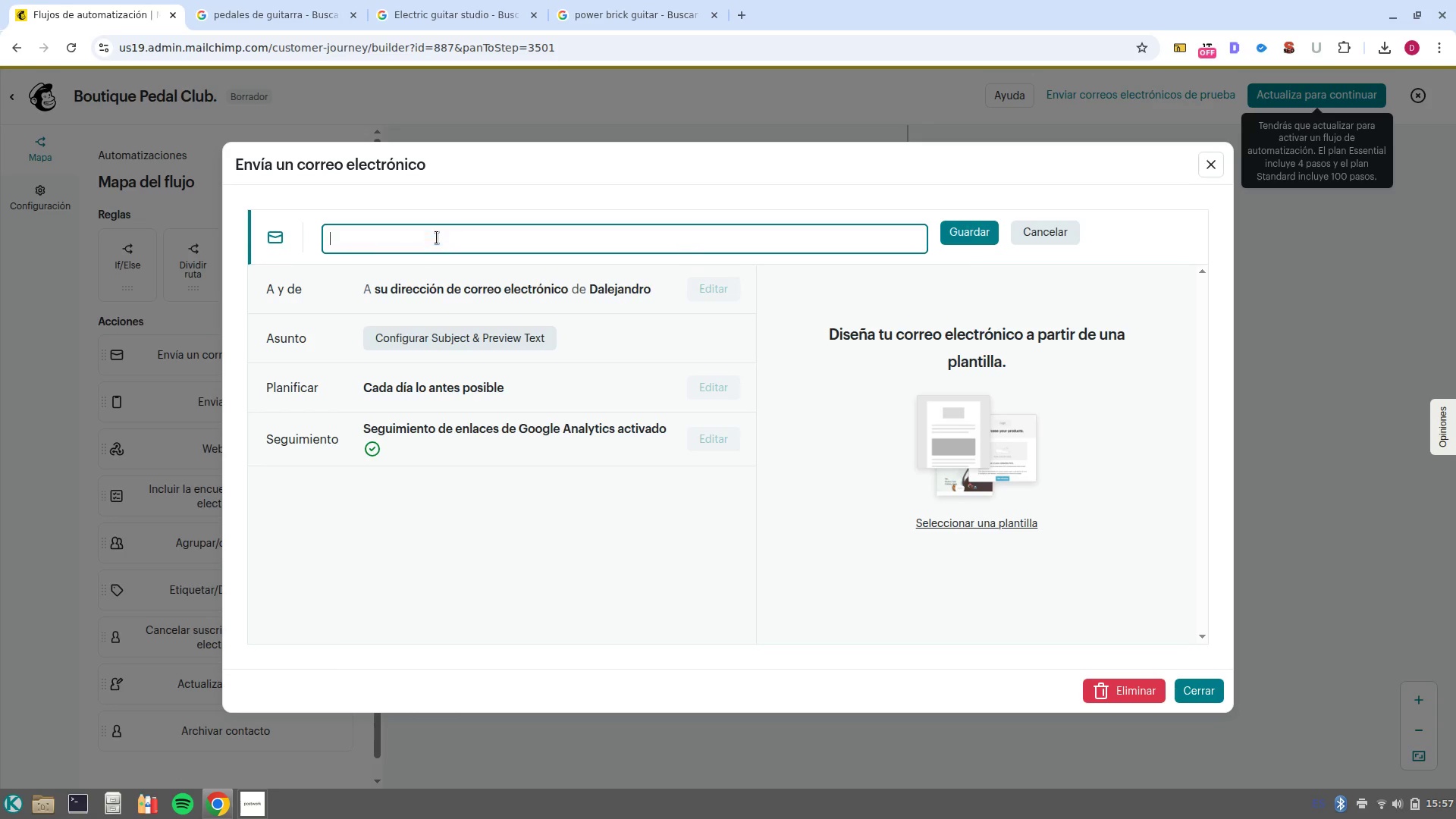 
key(Control+V)
 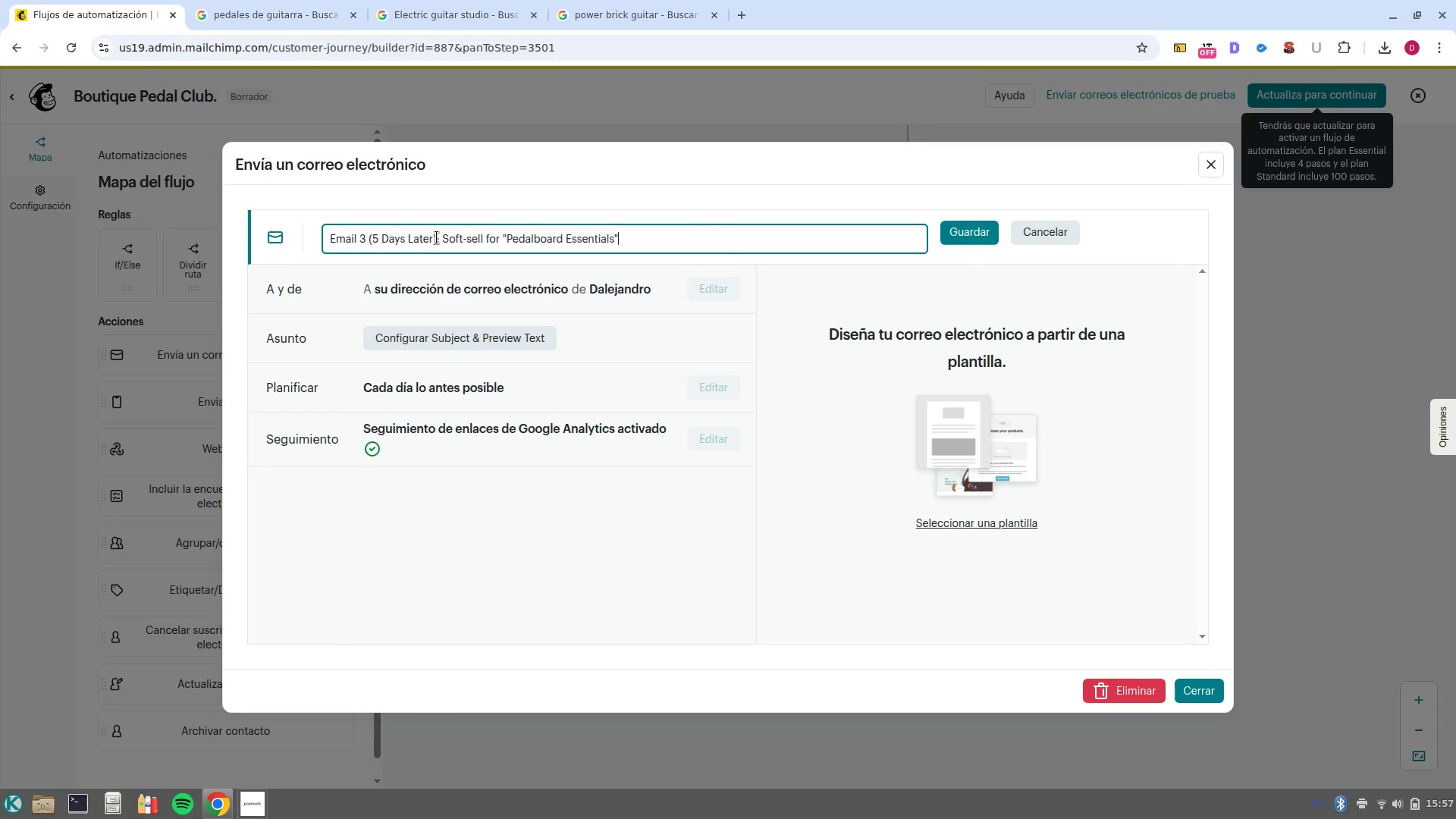 
key(Enter)
 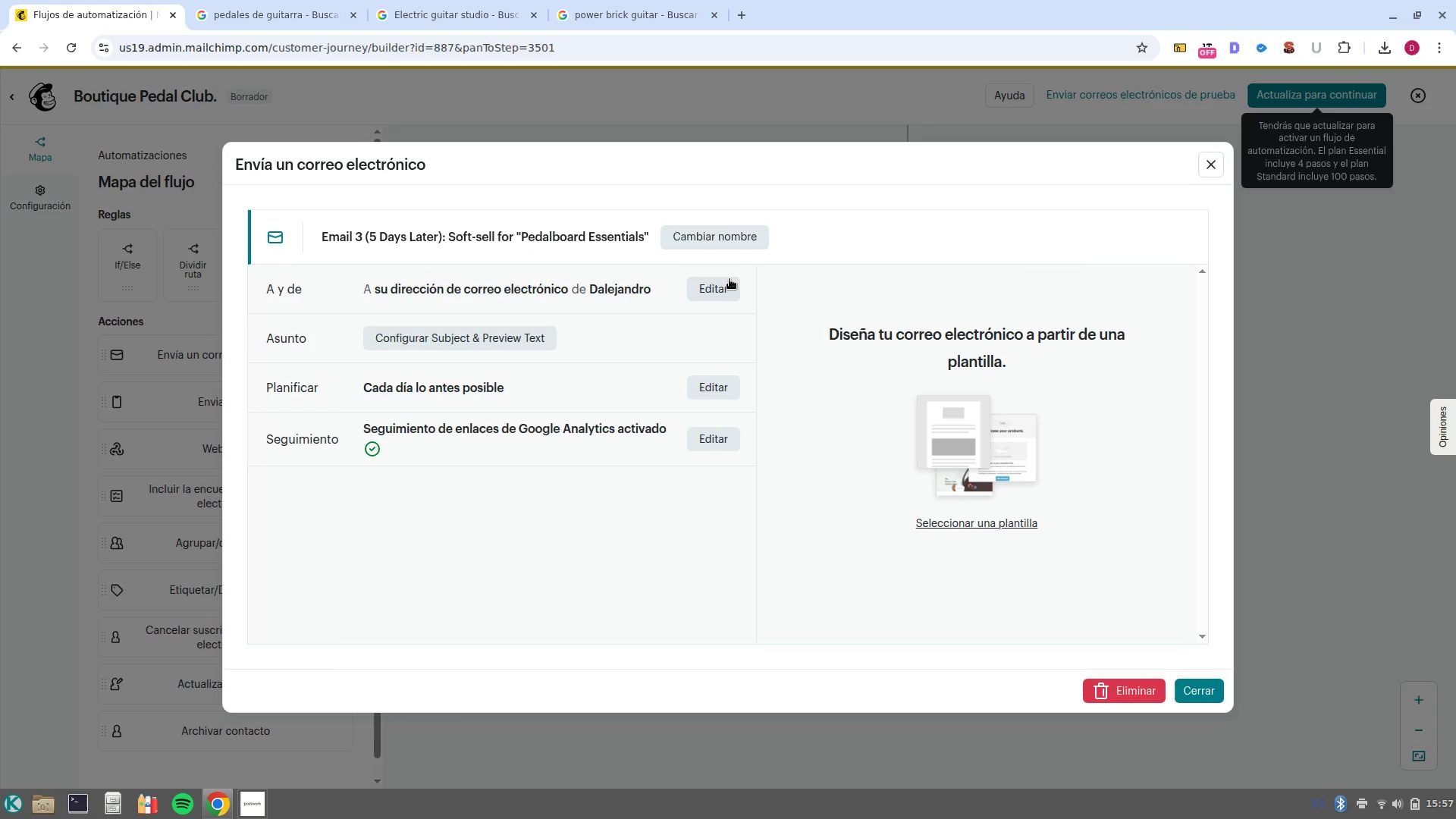 
left_click([723, 287])
 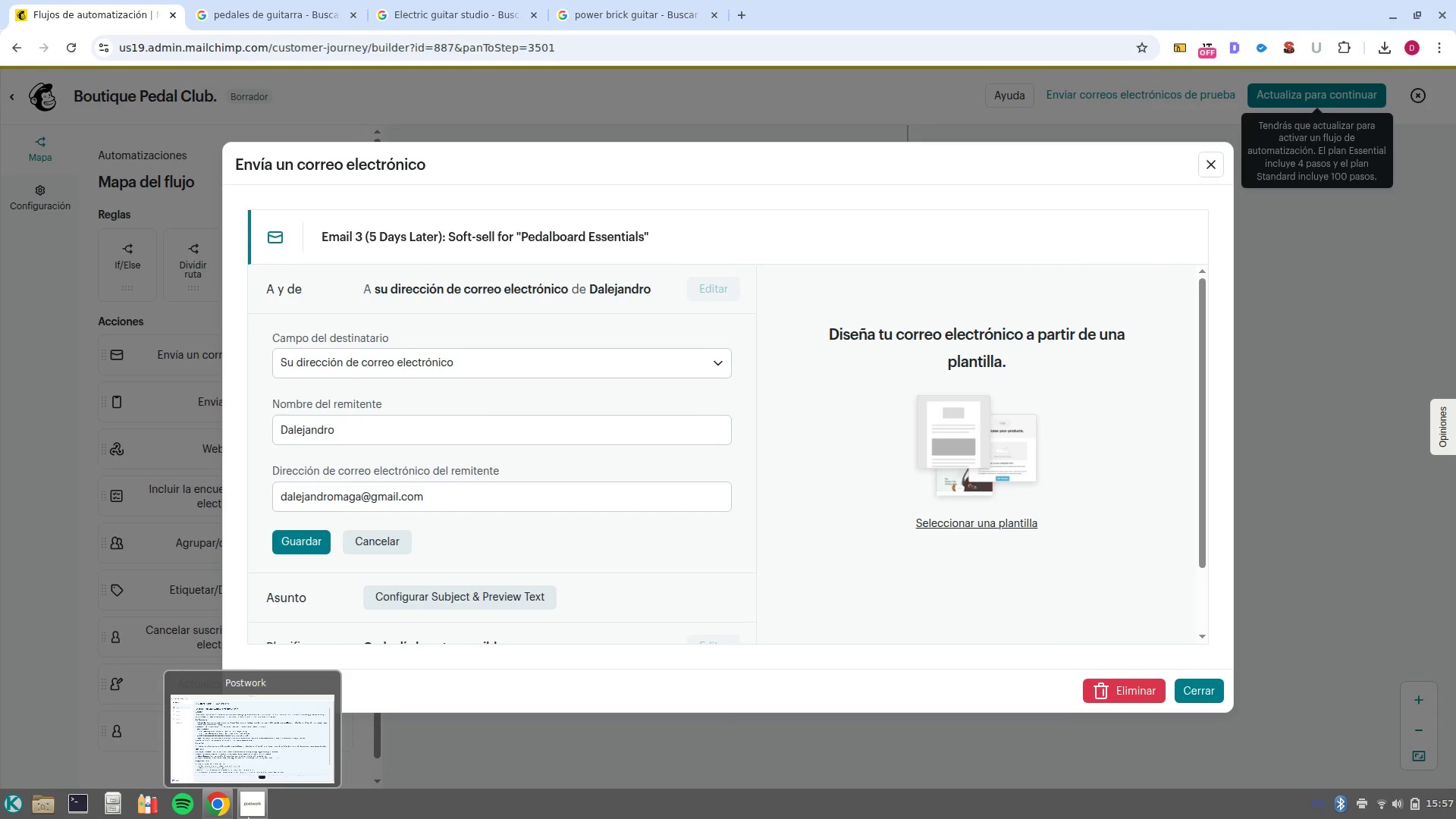 
left_click([260, 723])